 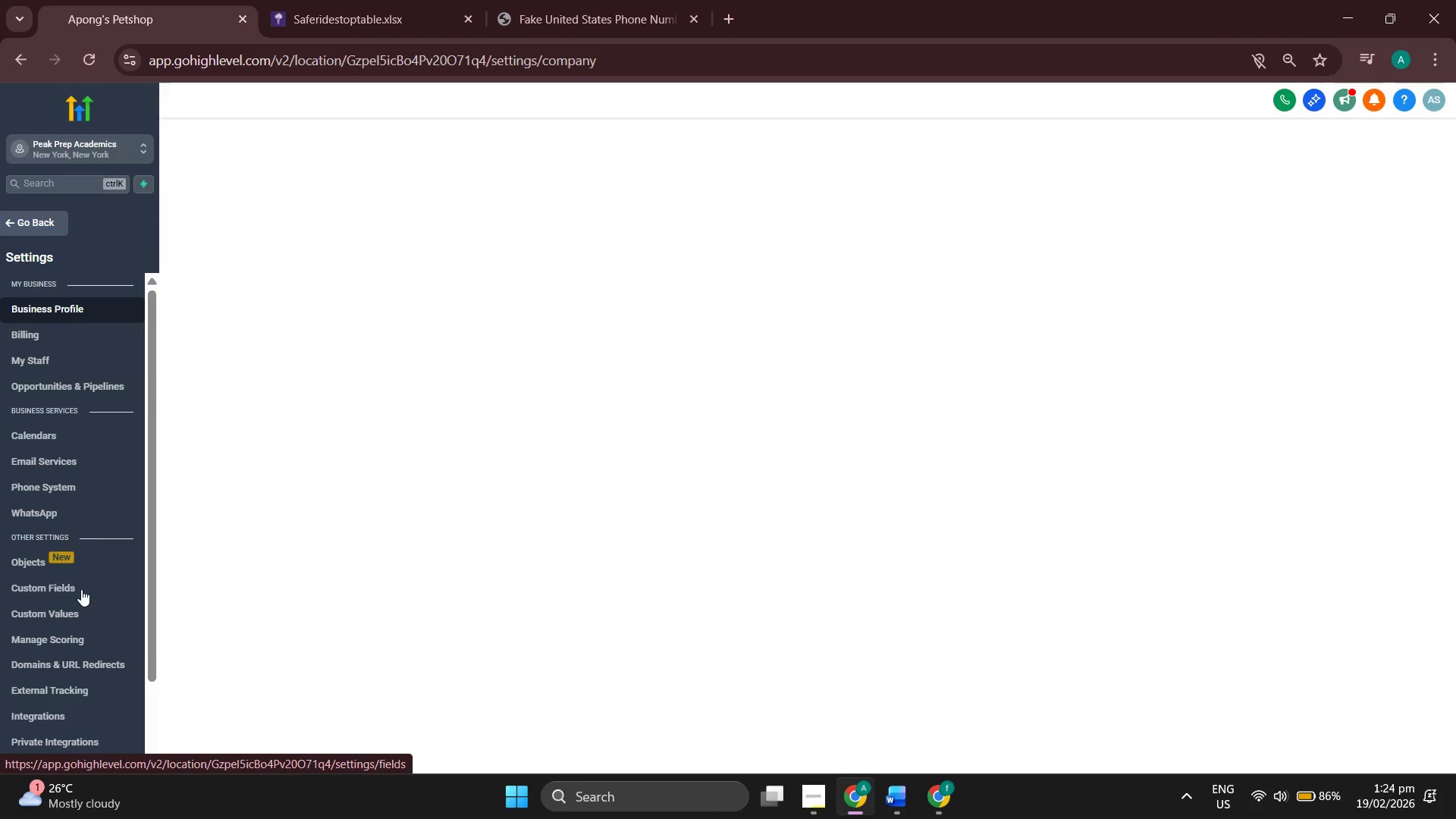 
left_click([87, 592])
 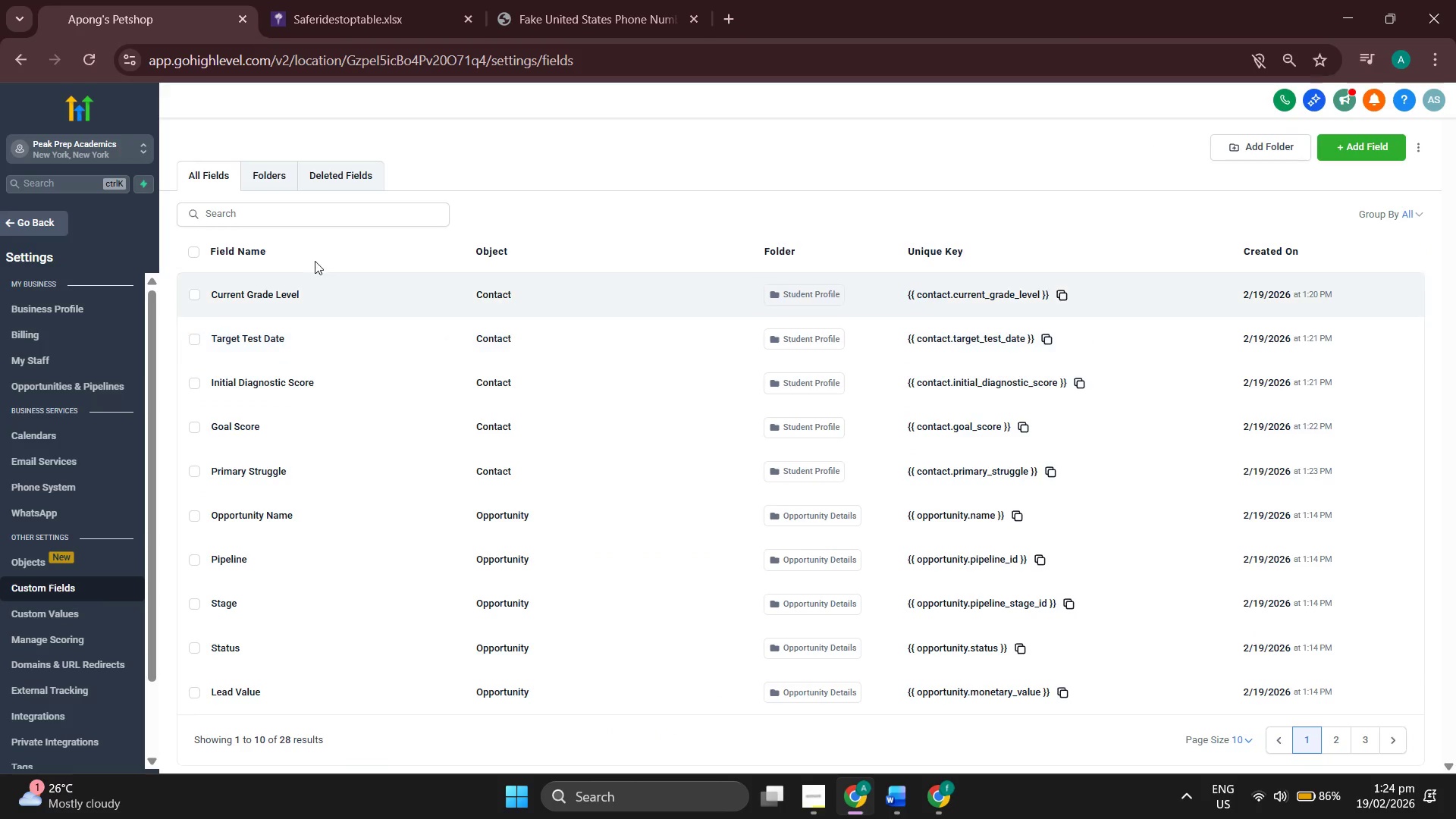 
left_click([265, 164])
 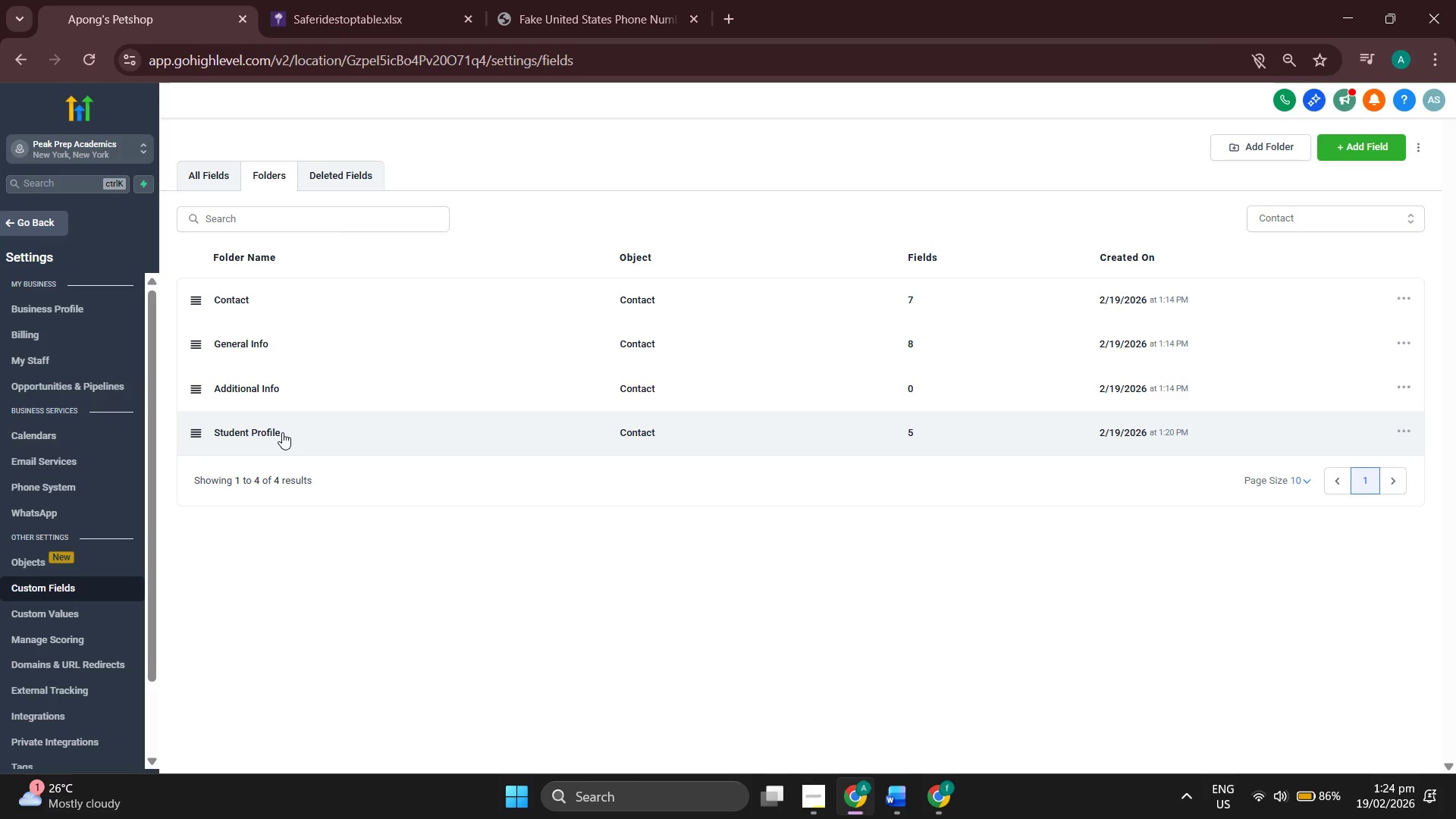 
left_click([282, 432])
 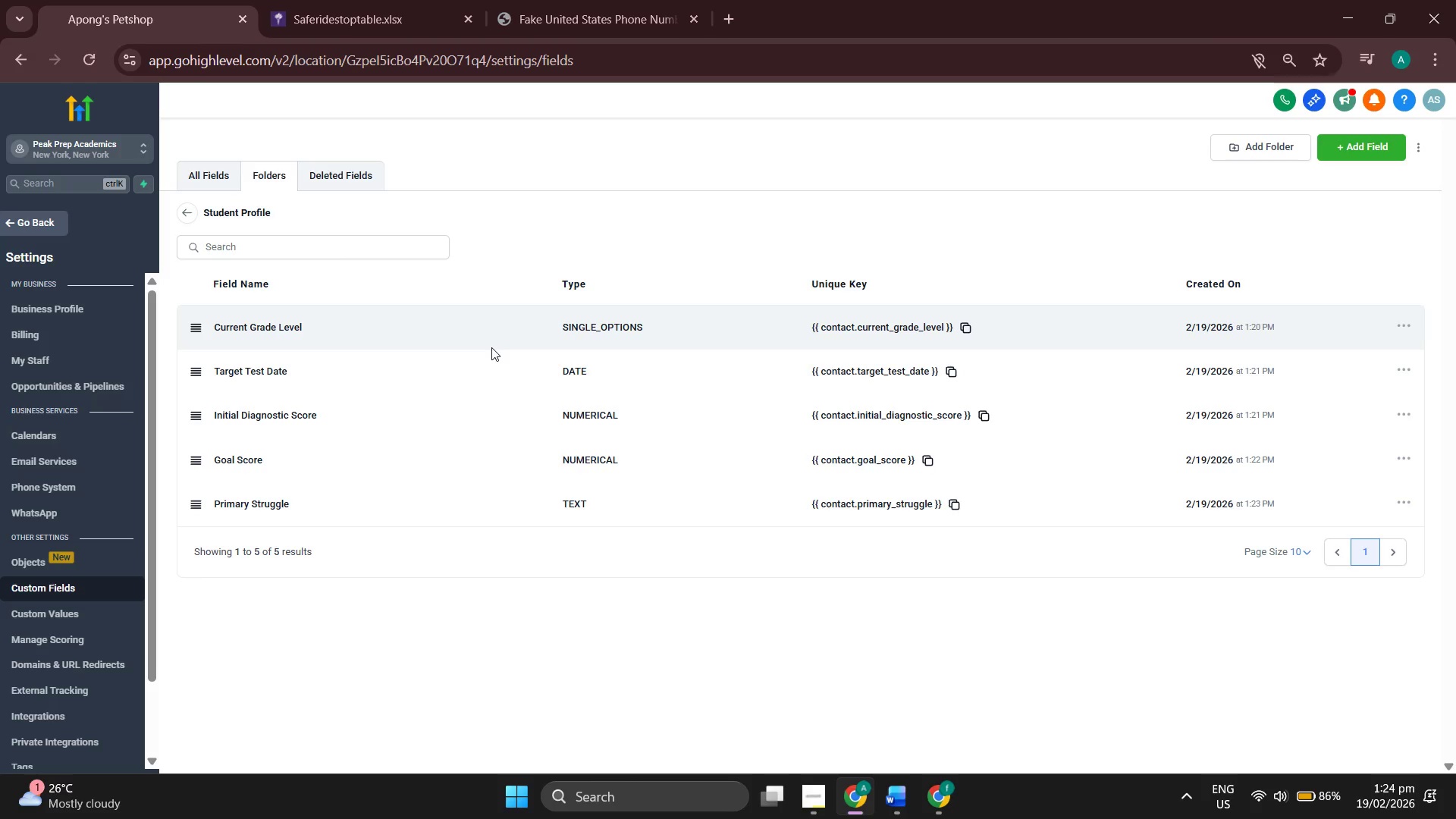 
wait(22.3)
 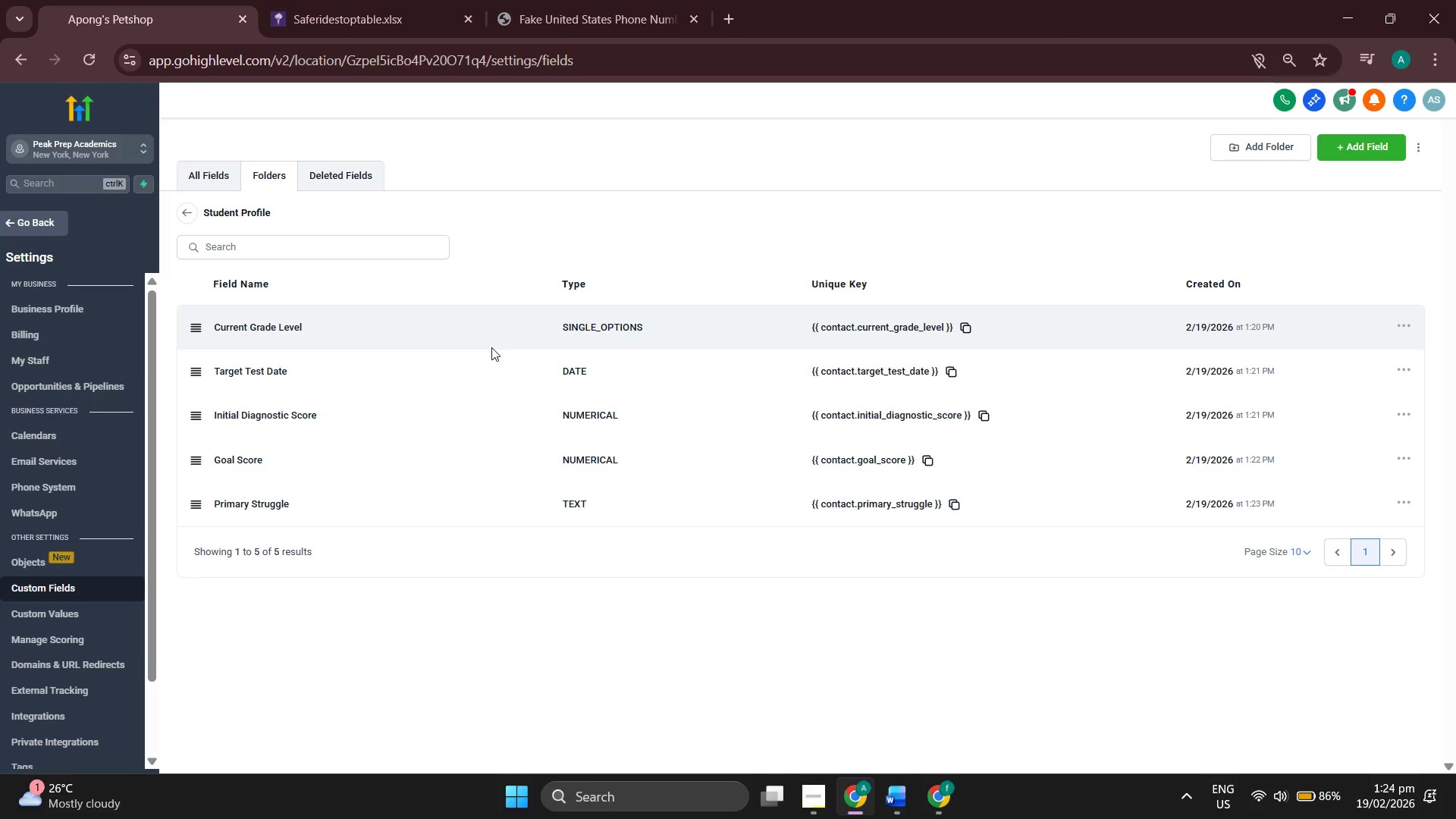 
scroll: coordinate [92, 482], scroll_direction: down, amount: 1.0
 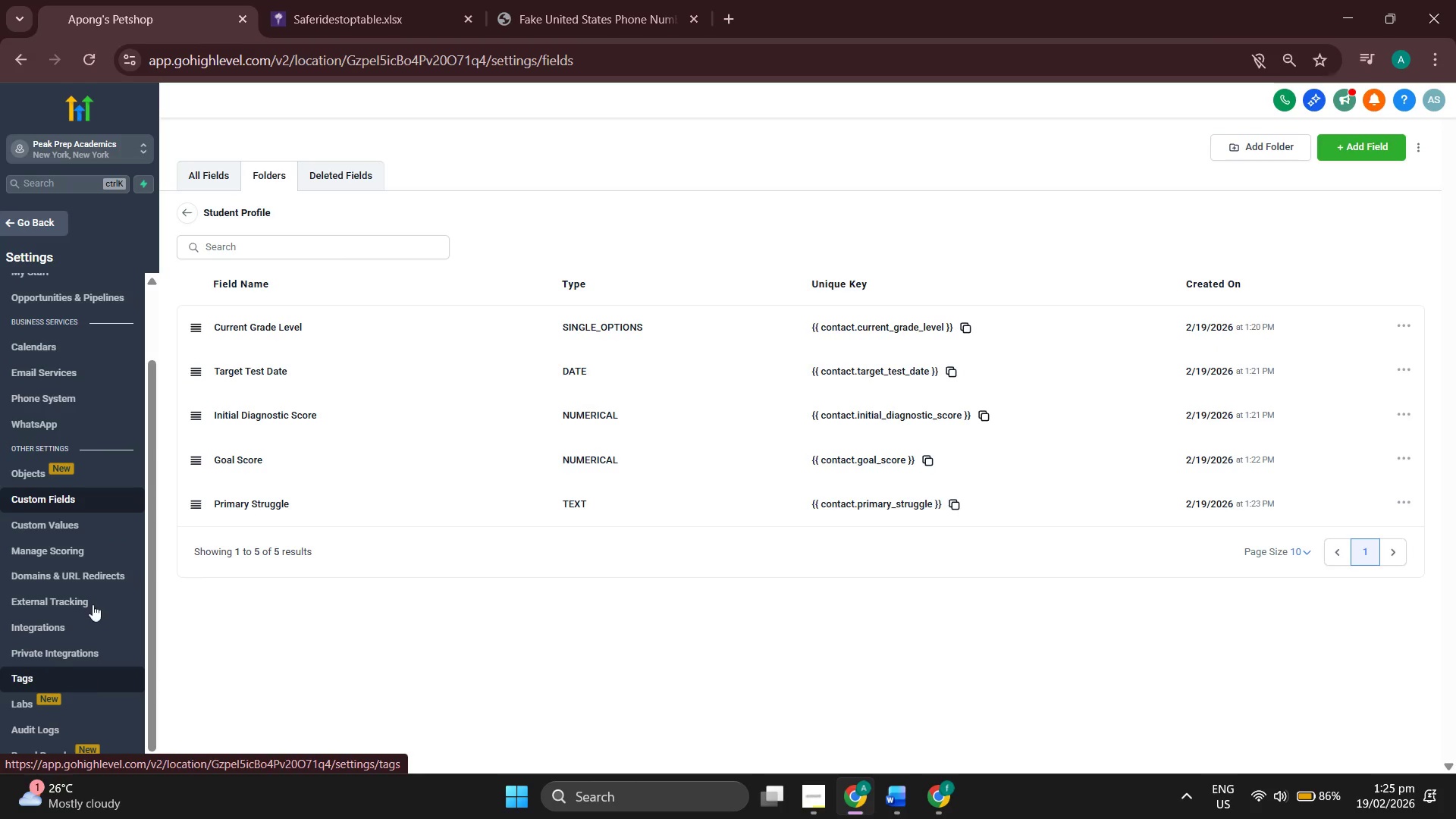 
left_click([45, 224])
 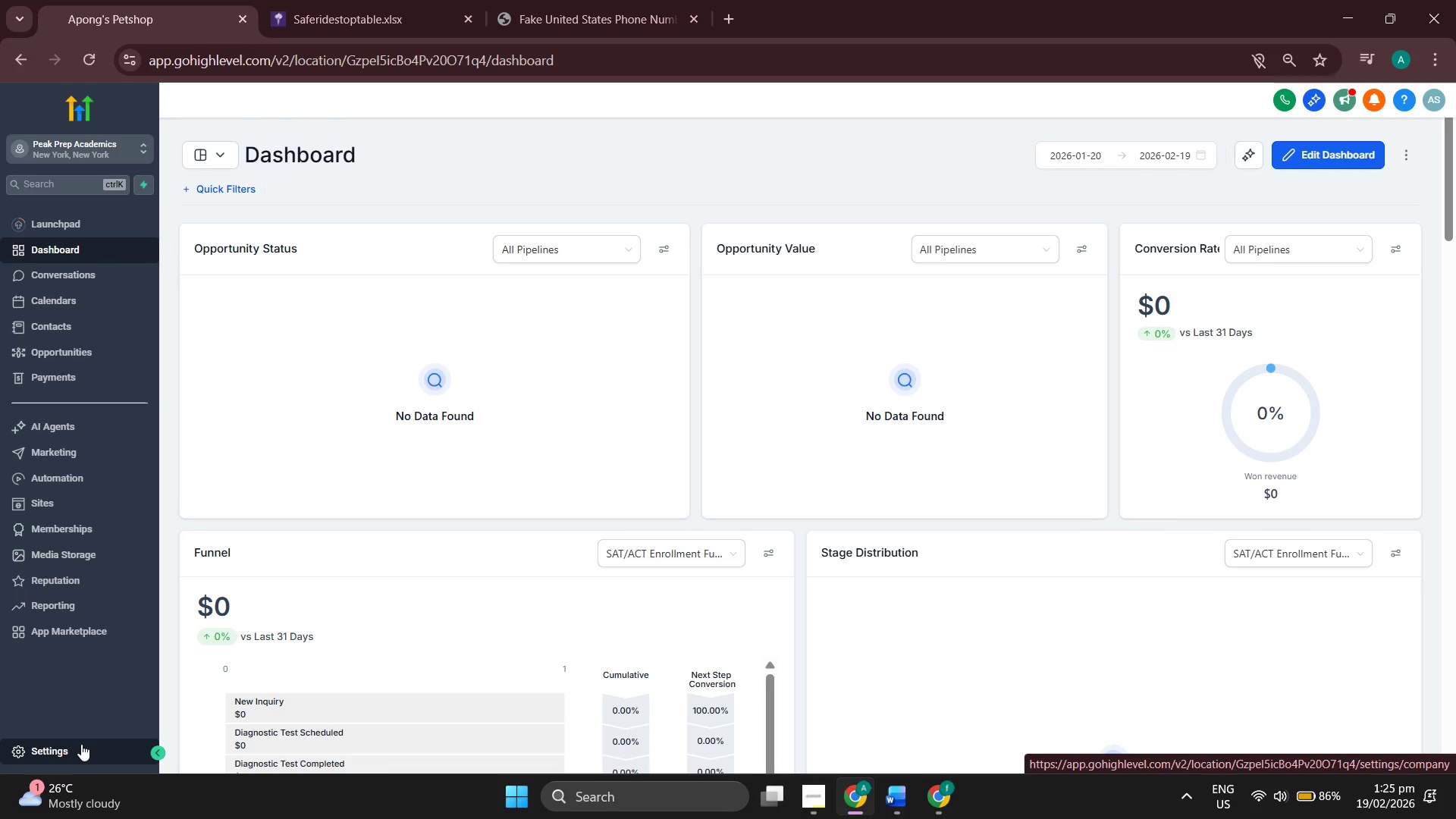 
wait(6.34)
 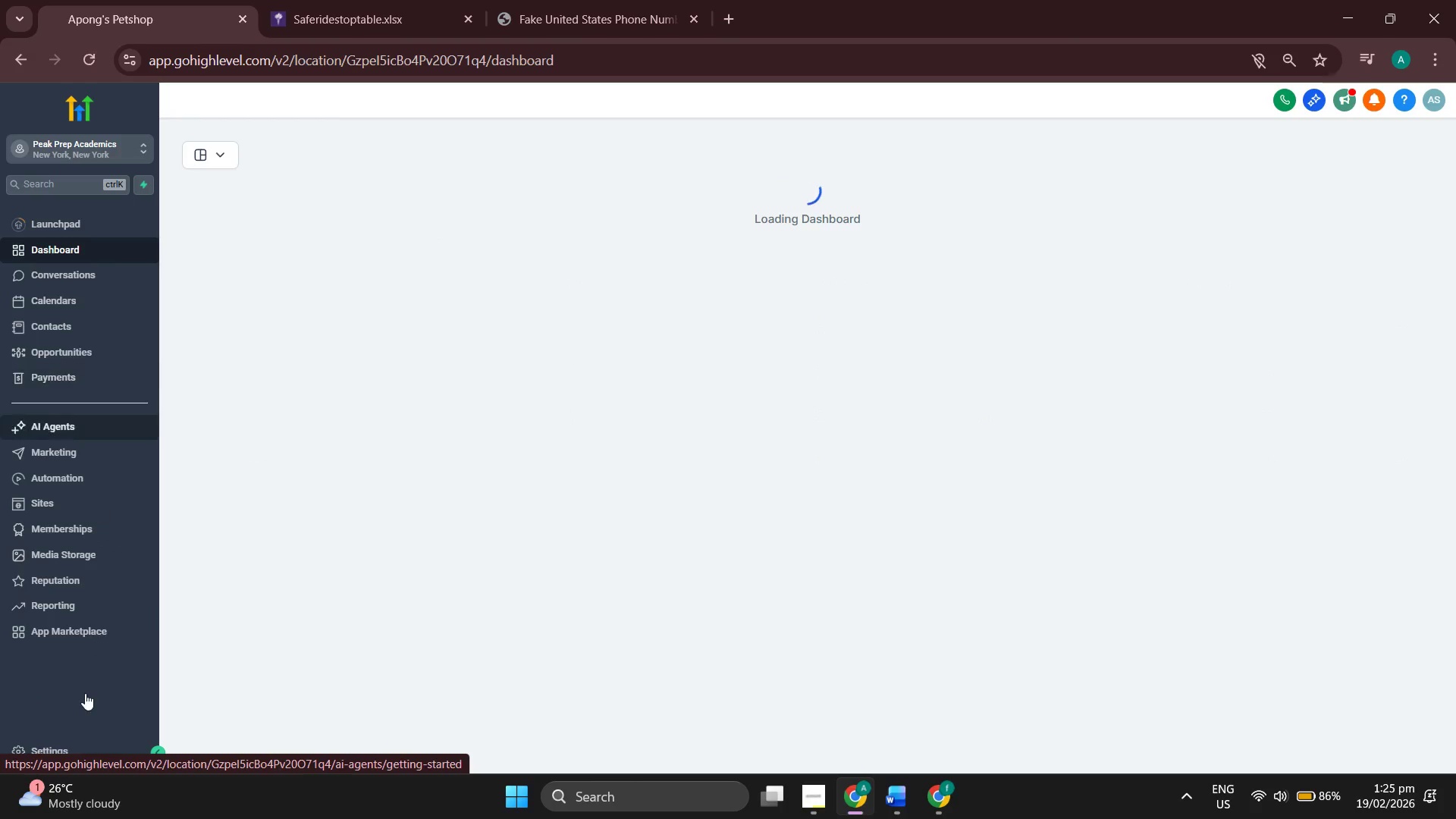 
left_click([90, 328])
 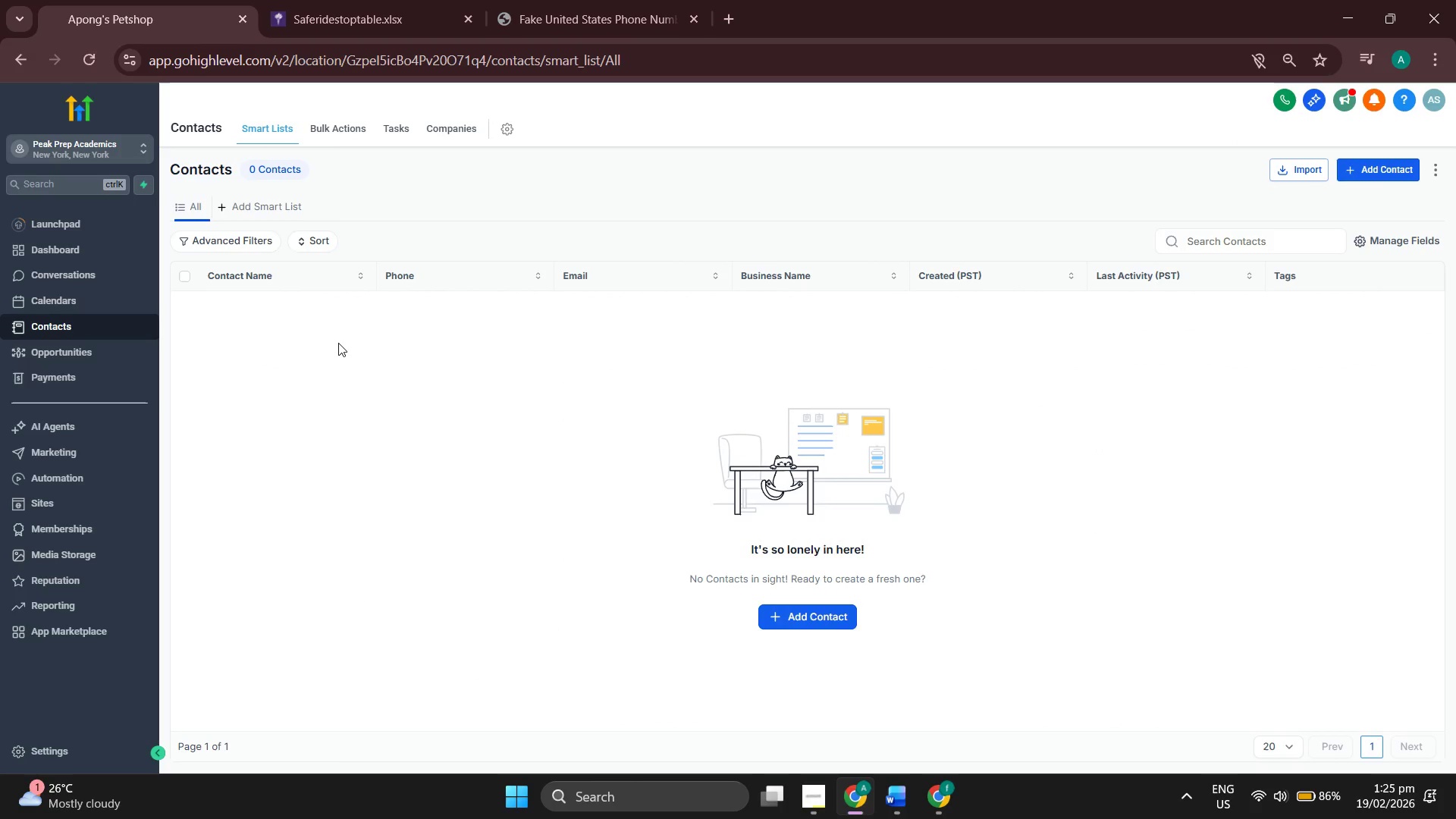 
wait(13.12)
 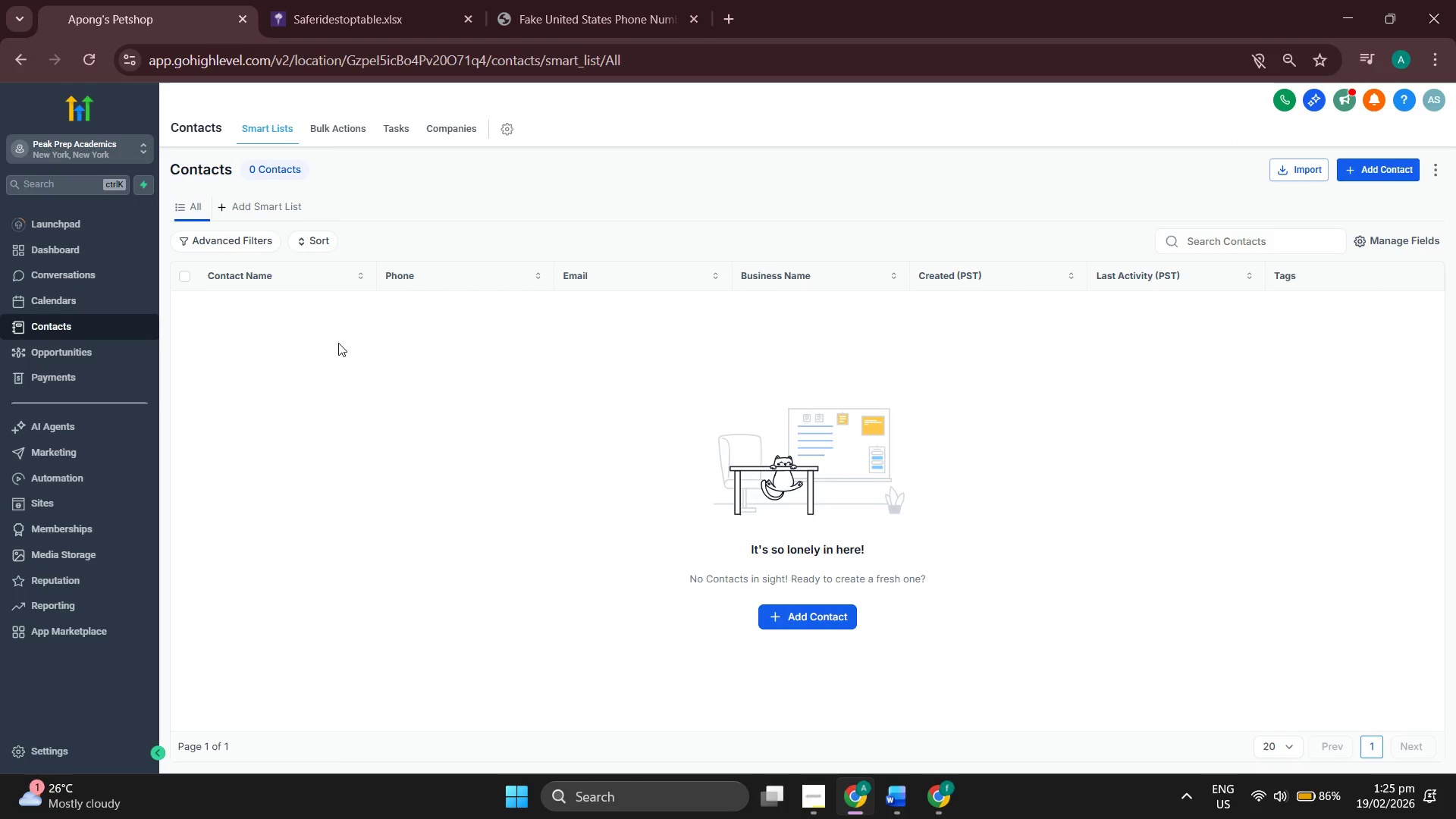 
left_click([802, 792])